 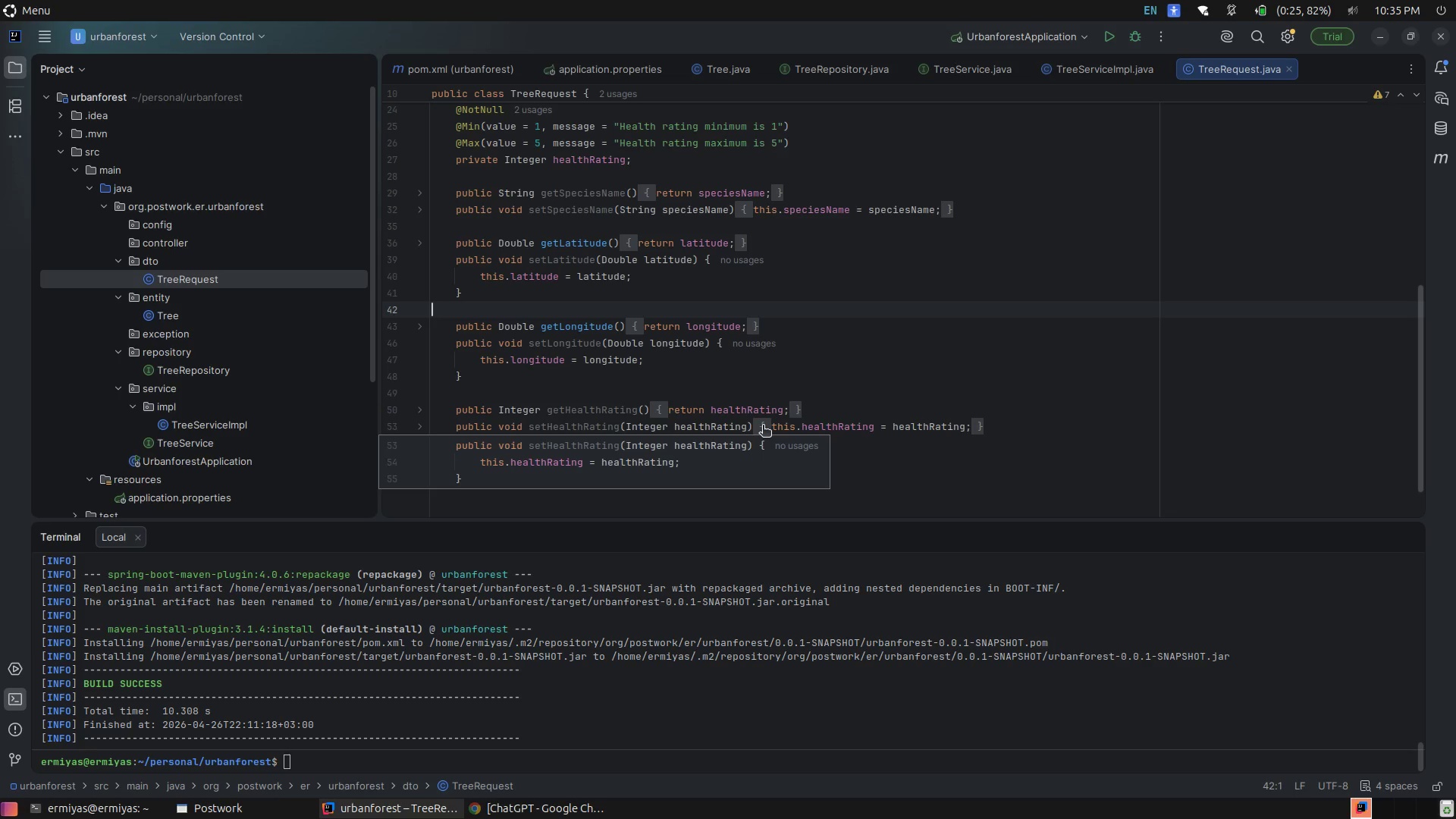 
scroll: coordinate [765, 412], scroll_direction: down, amount: 3.0
 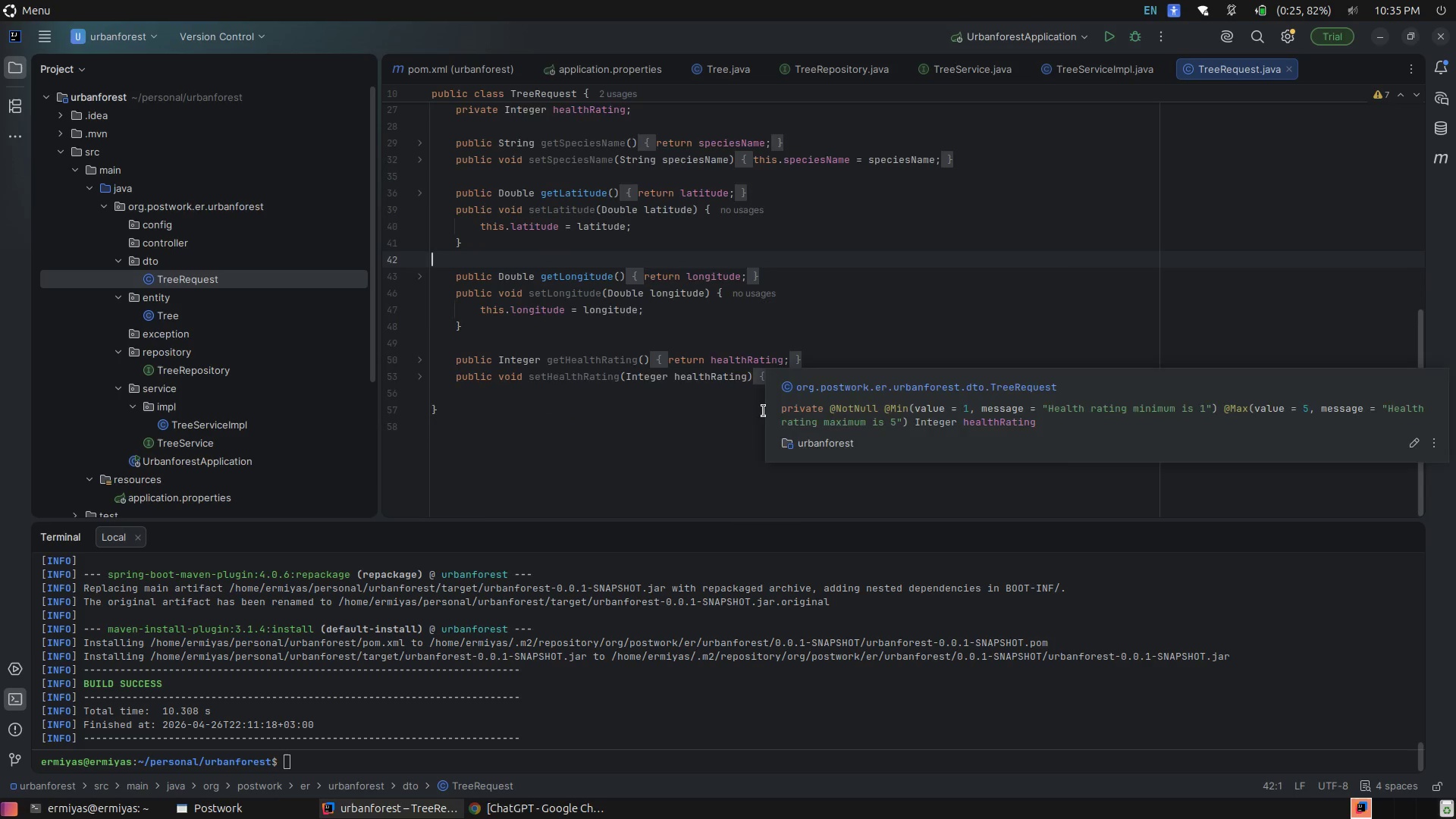 
scroll: coordinate [764, 411], scroll_direction: up, amount: 4.0
 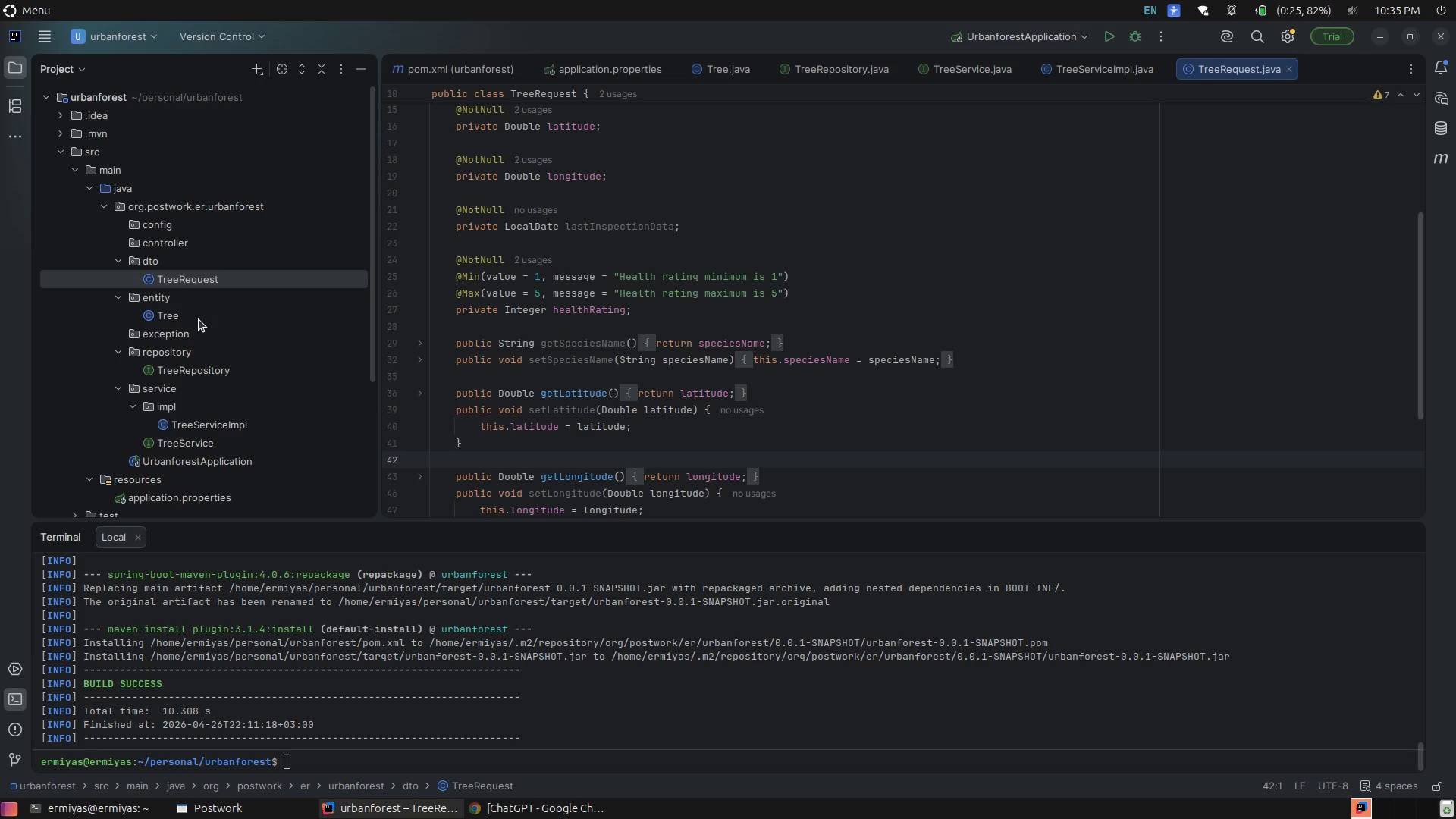 
scroll: coordinate [217, 354], scroll_direction: down, amount: 3.0
 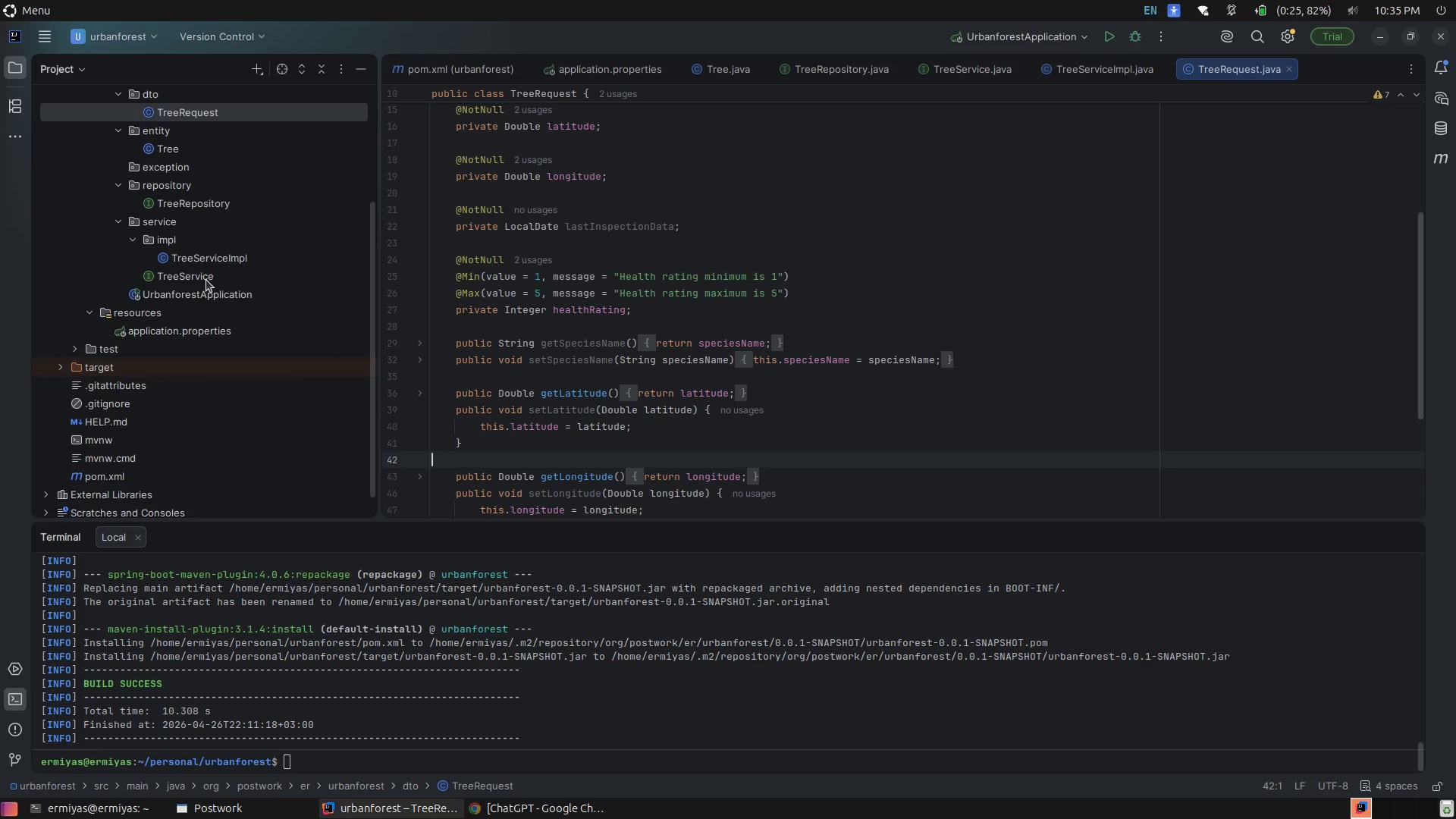 
left_click([206, 280])
 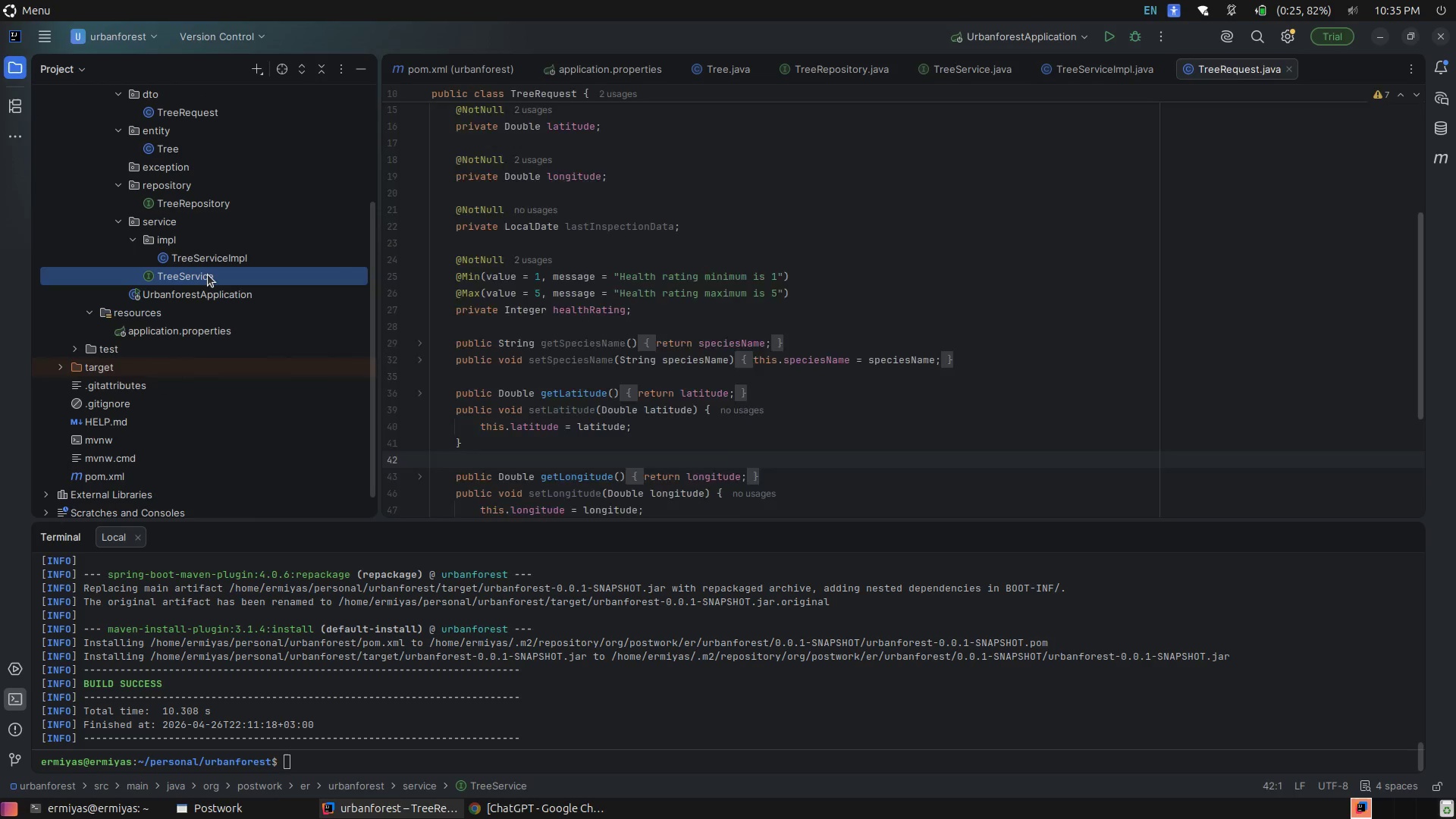 
double_click([208, 275])
 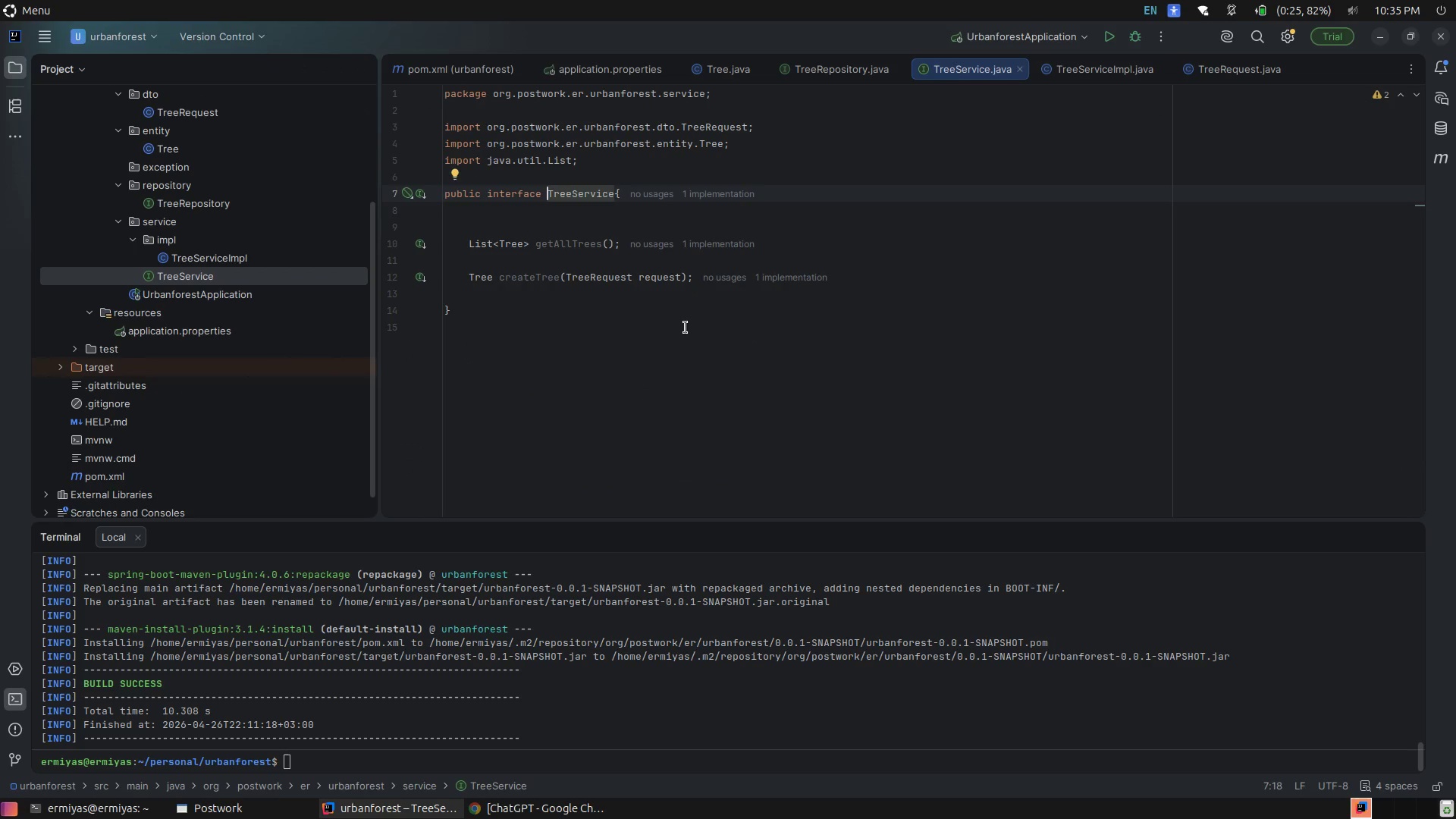 
left_click([686, 328])
 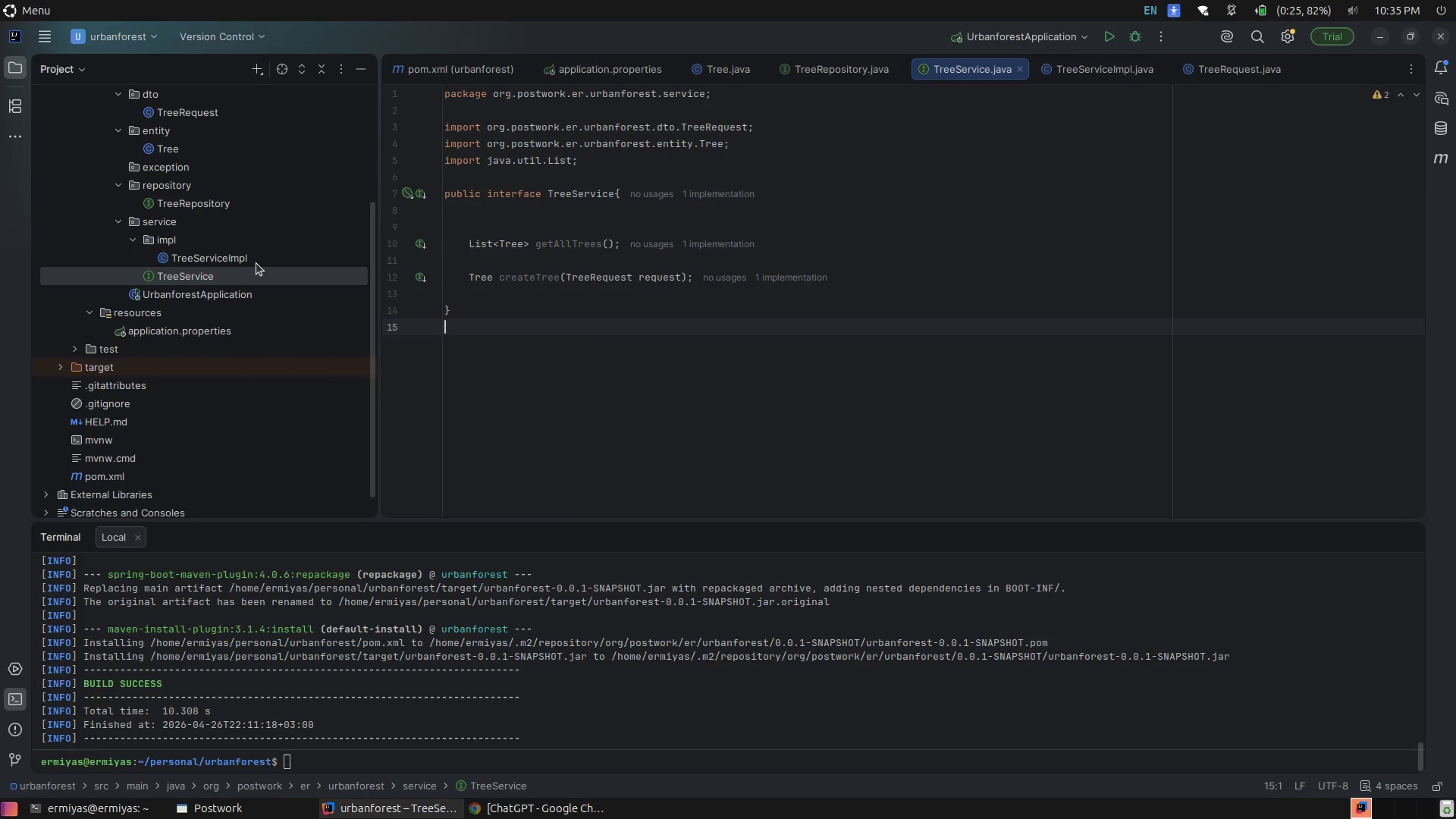 
mouse_move([413, 264])
 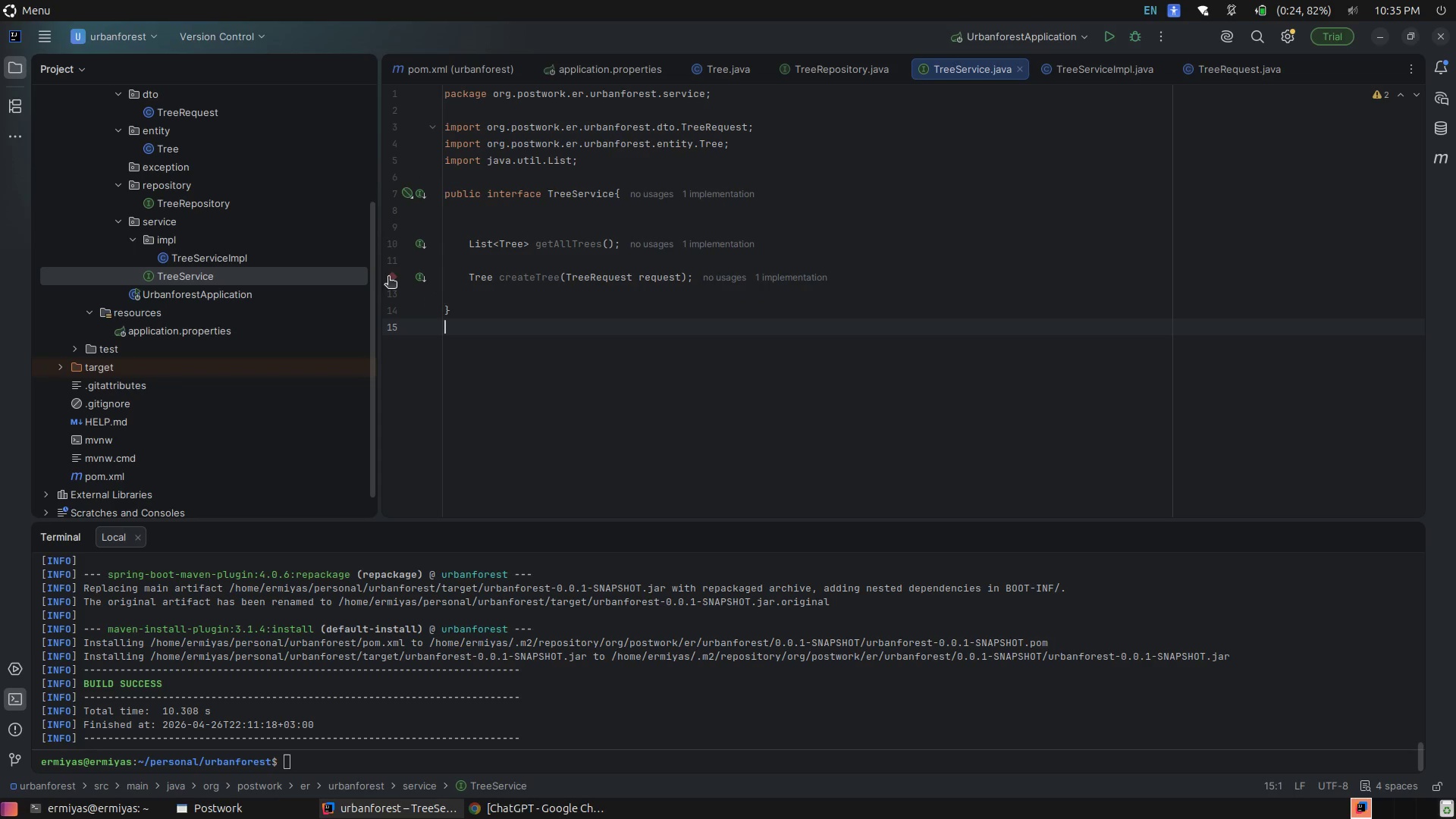 
wait(5.74)
 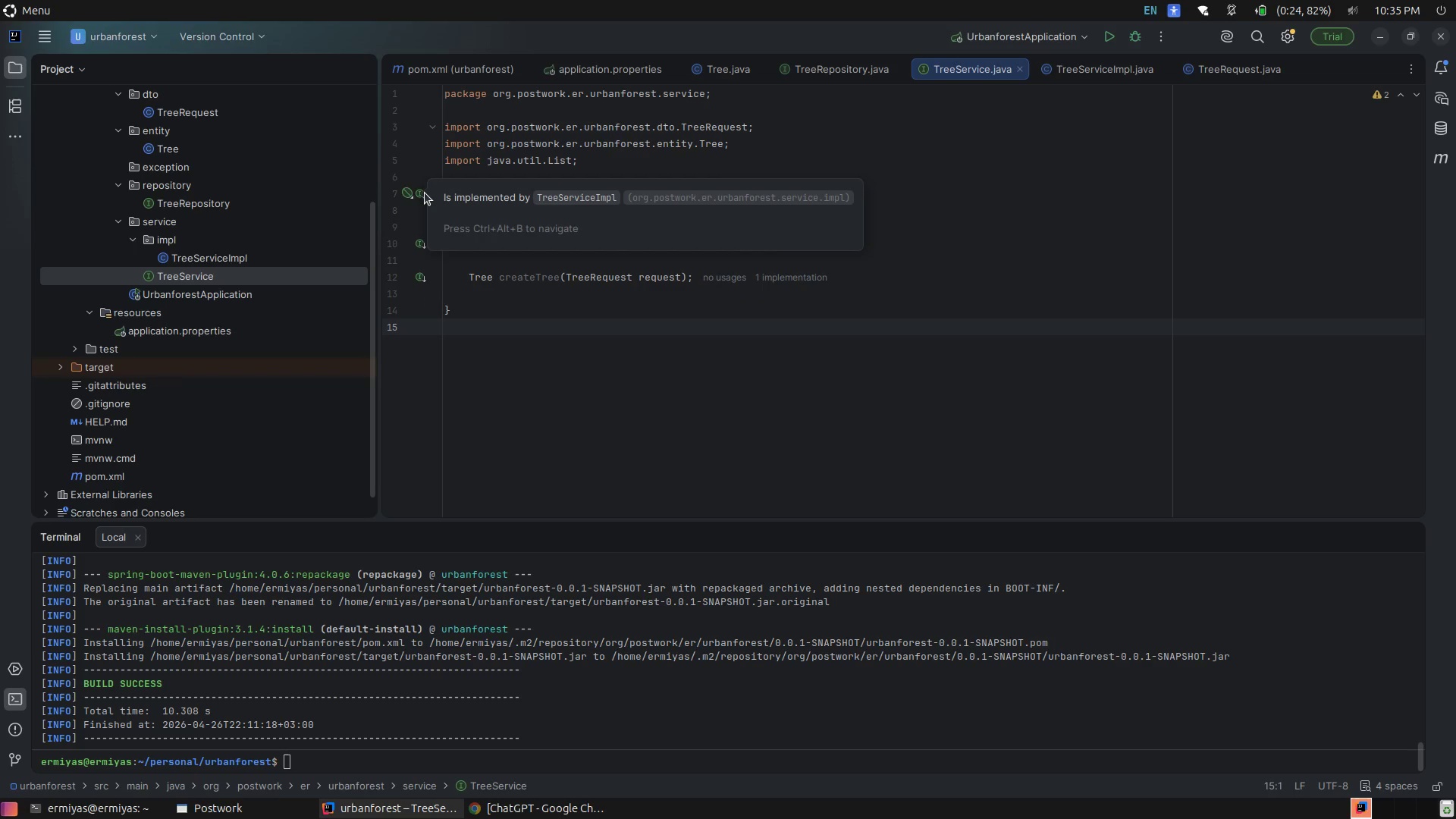 
double_click([253, 258])
 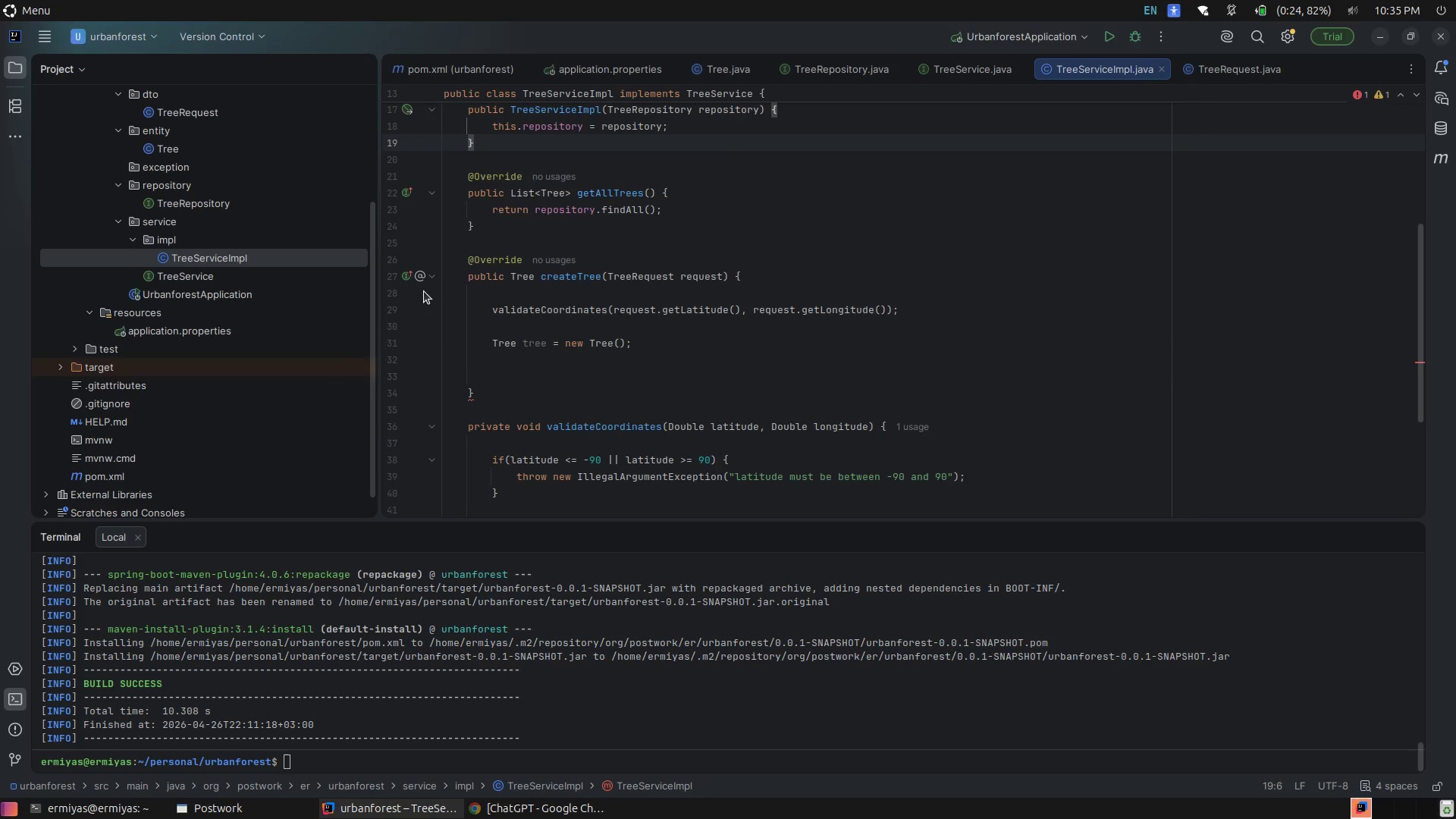 
mouse_move([428, 290])
 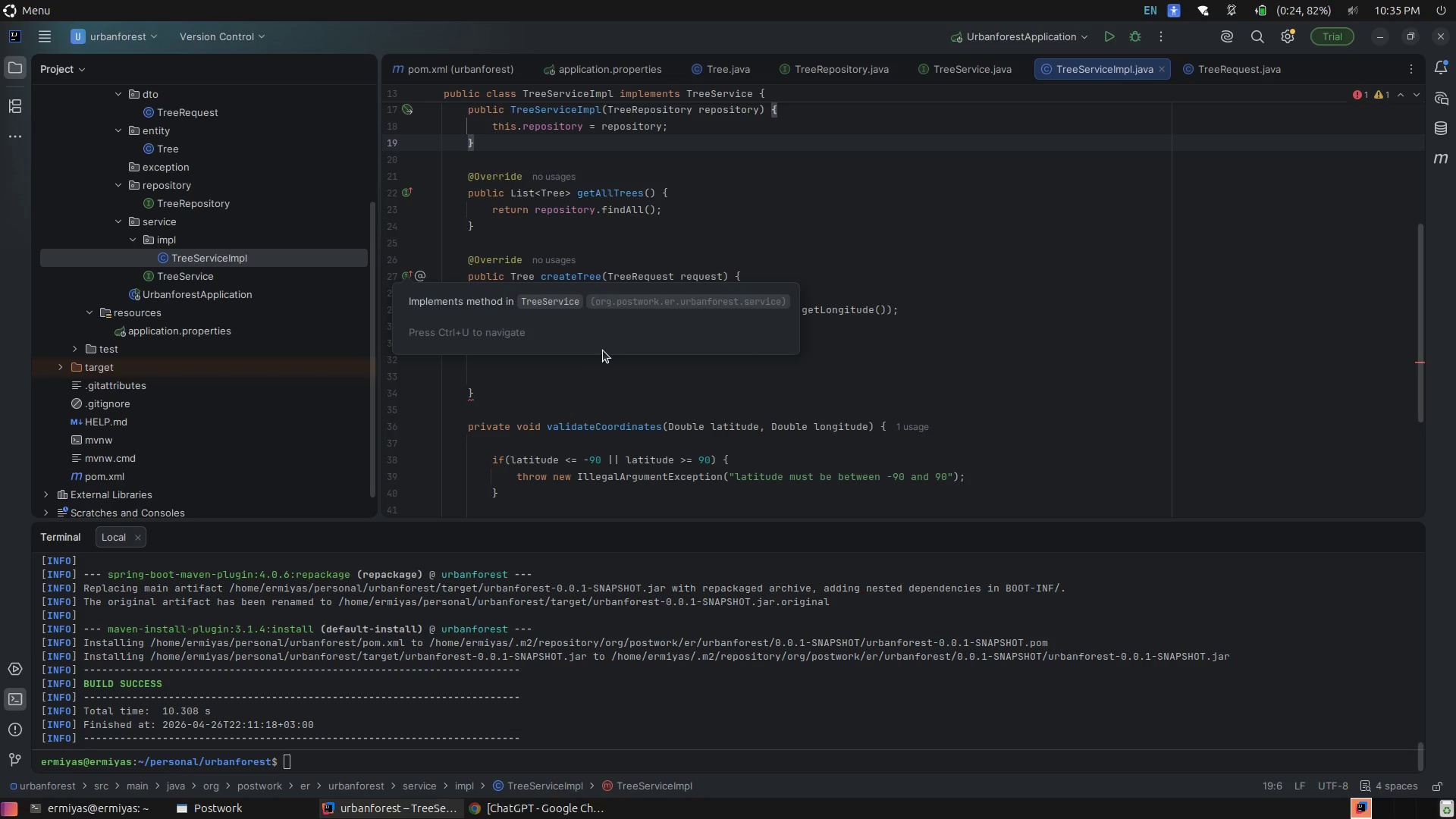 
scroll: coordinate [603, 350], scroll_direction: down, amount: 2.0
 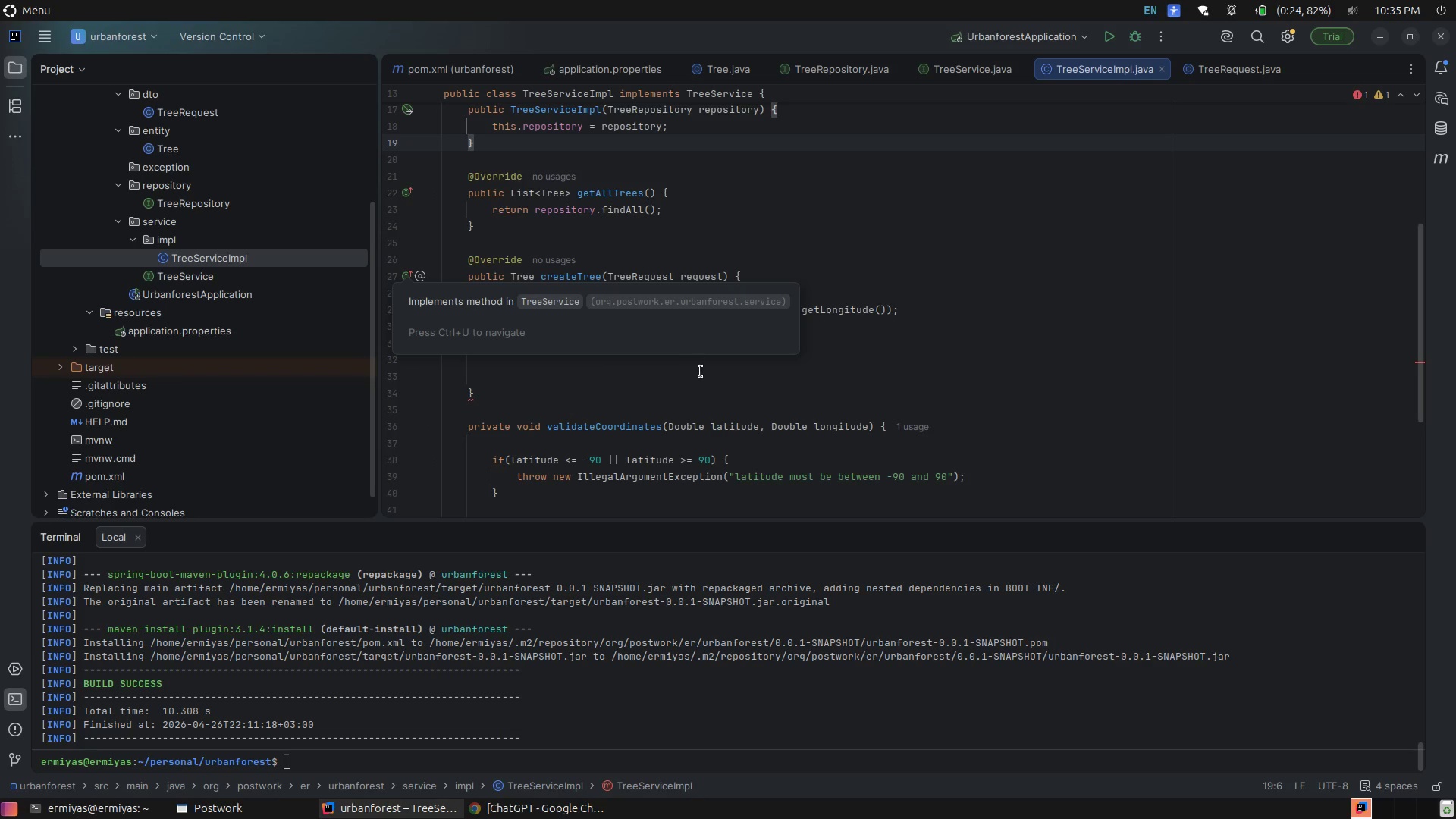 
left_click([702, 373])
 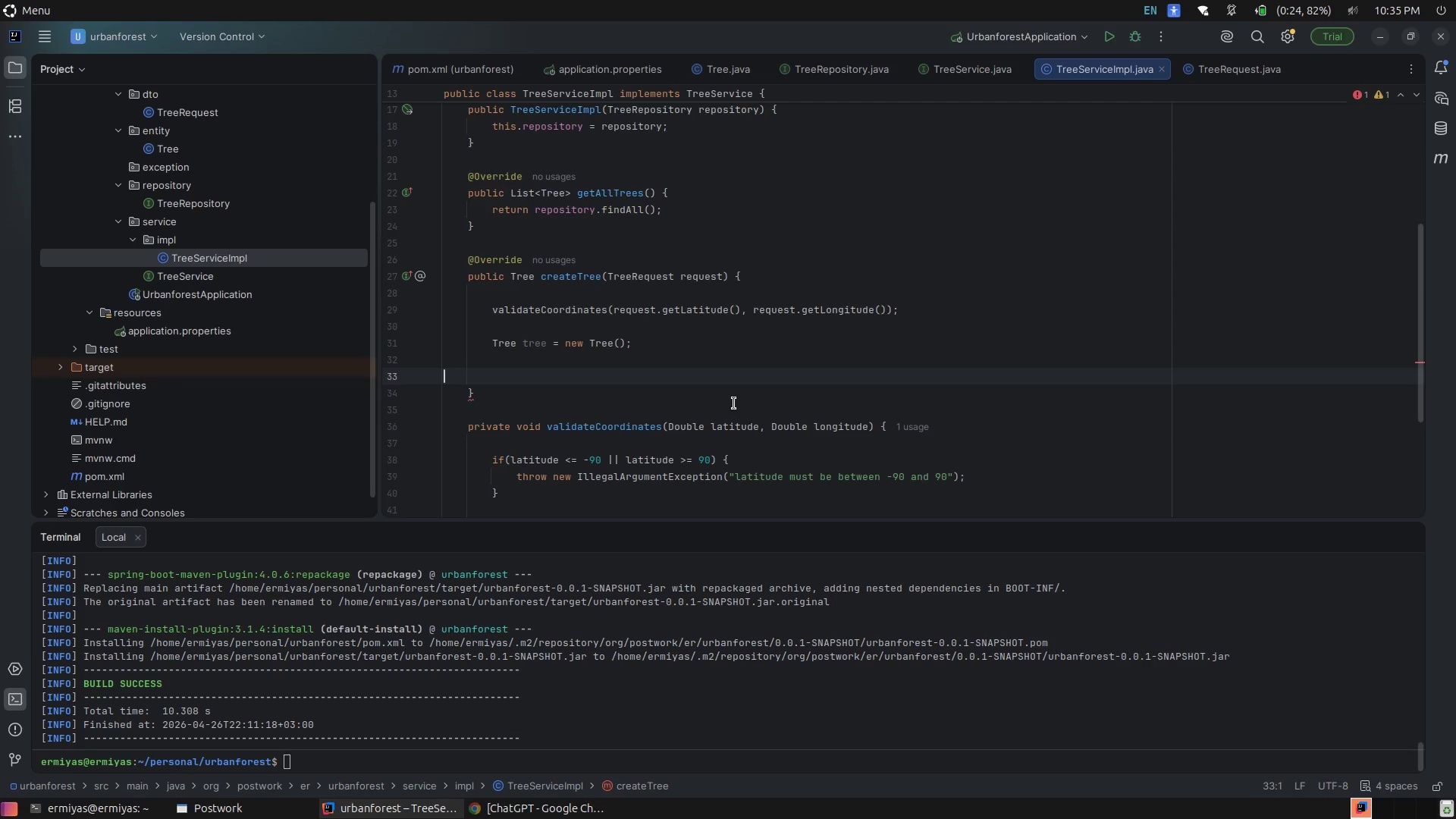 
scroll: coordinate [734, 403], scroll_direction: down, amount: 4.0
 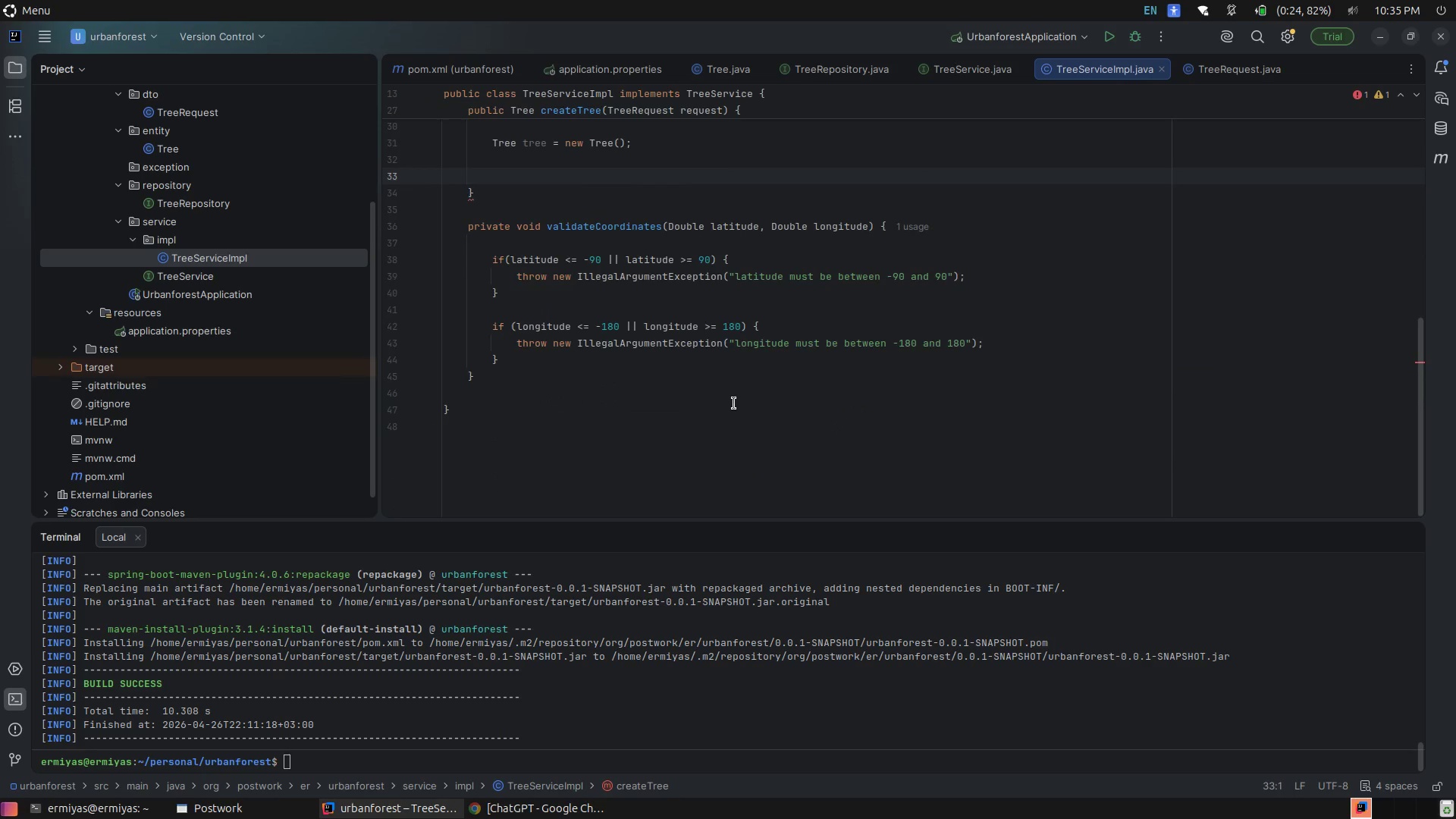 
scroll: coordinate [734, 403], scroll_direction: up, amount: 5.0
 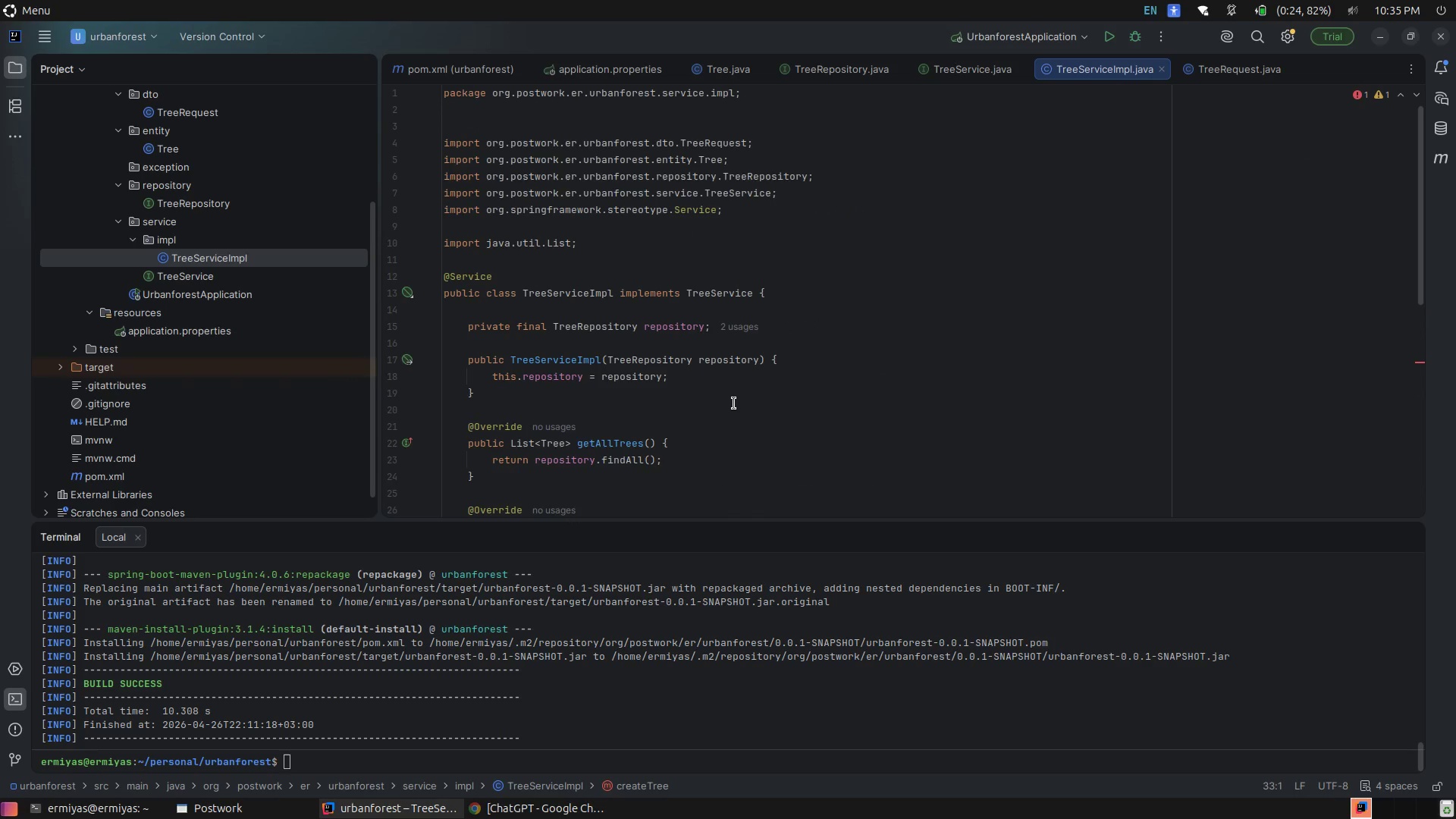 
scroll: coordinate [734, 403], scroll_direction: down, amount: 5.0
 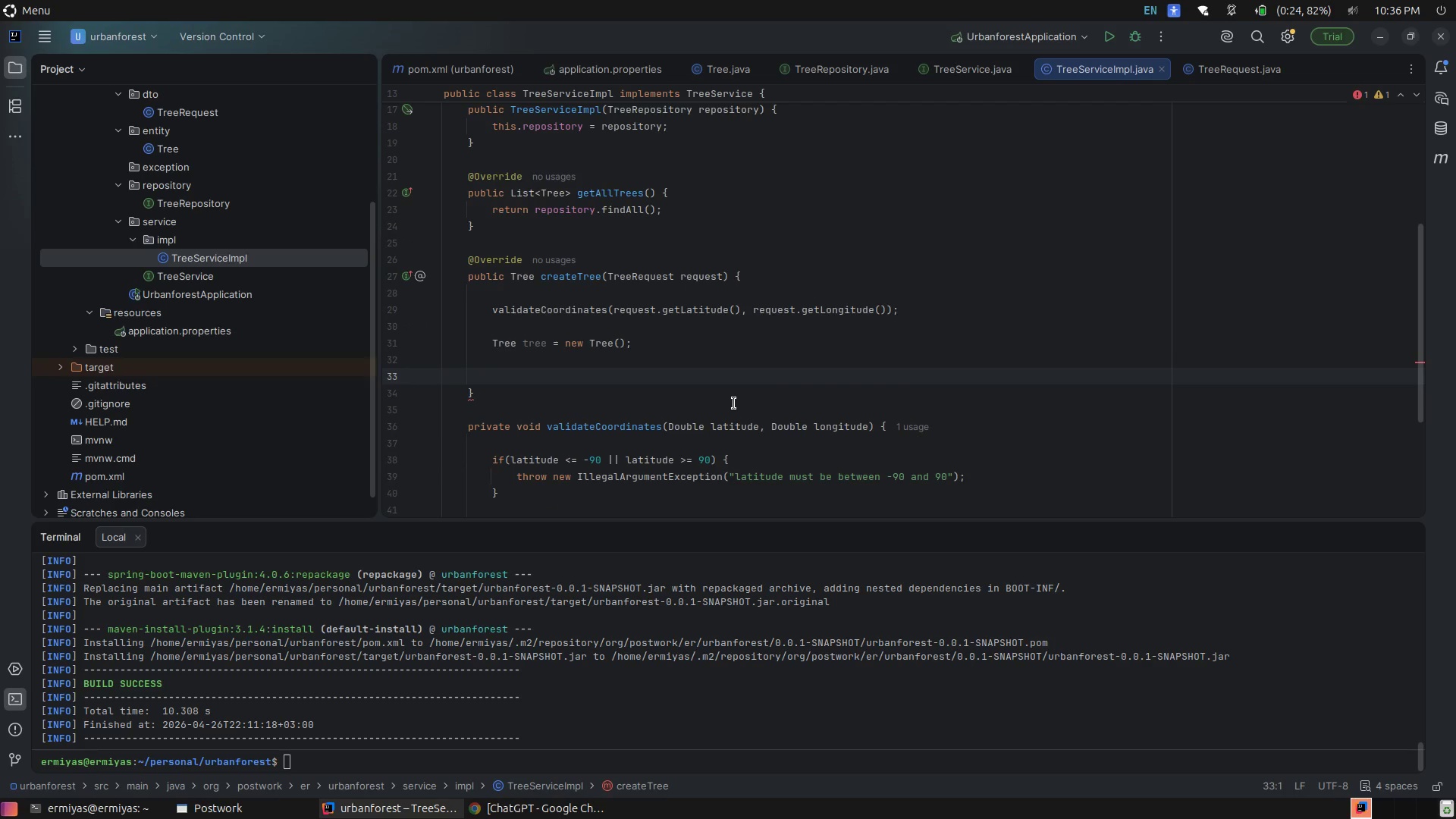 
wait(11.89)
 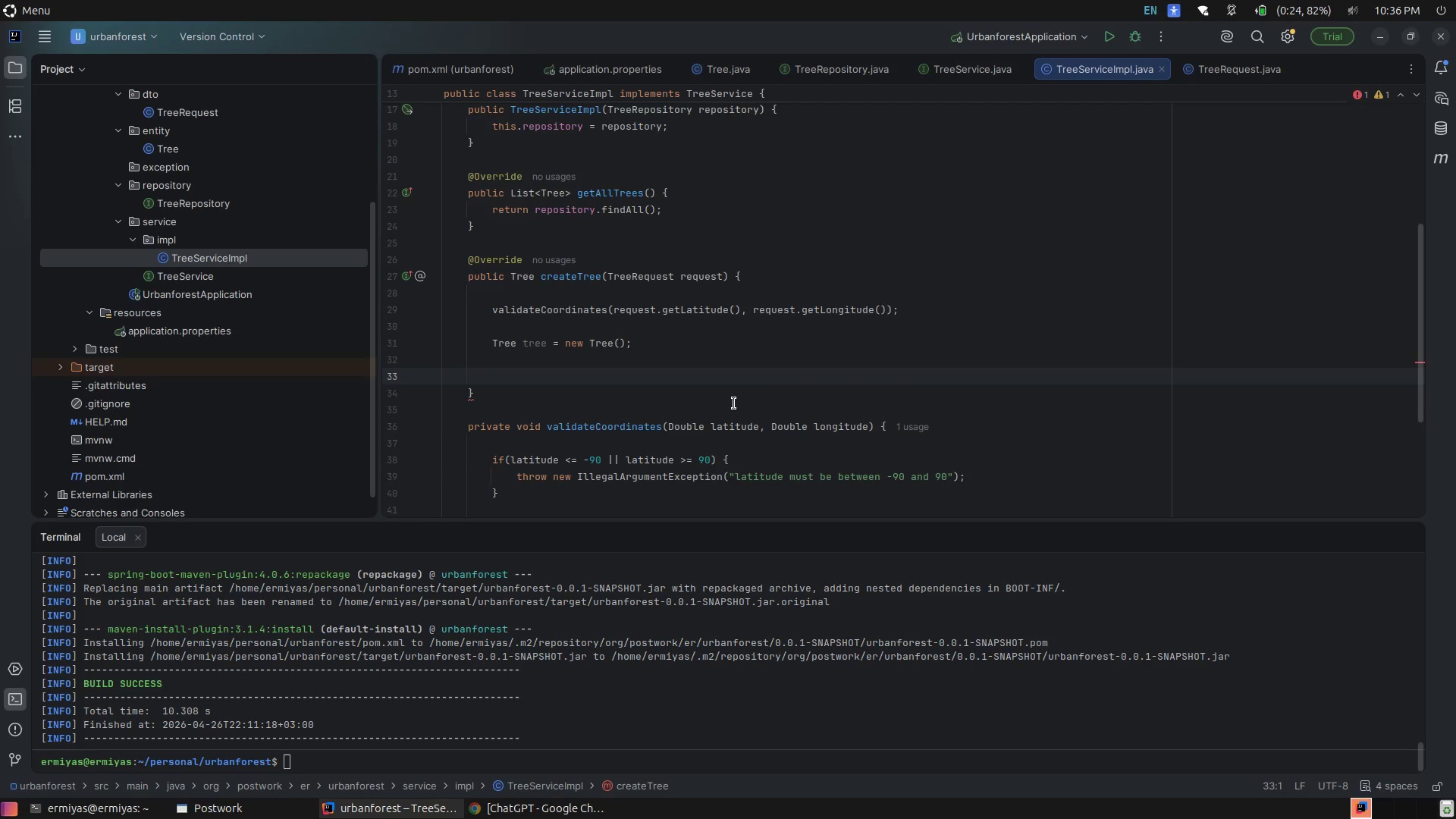 
scroll: coordinate [730, 405], scroll_direction: down, amount: 1.0